 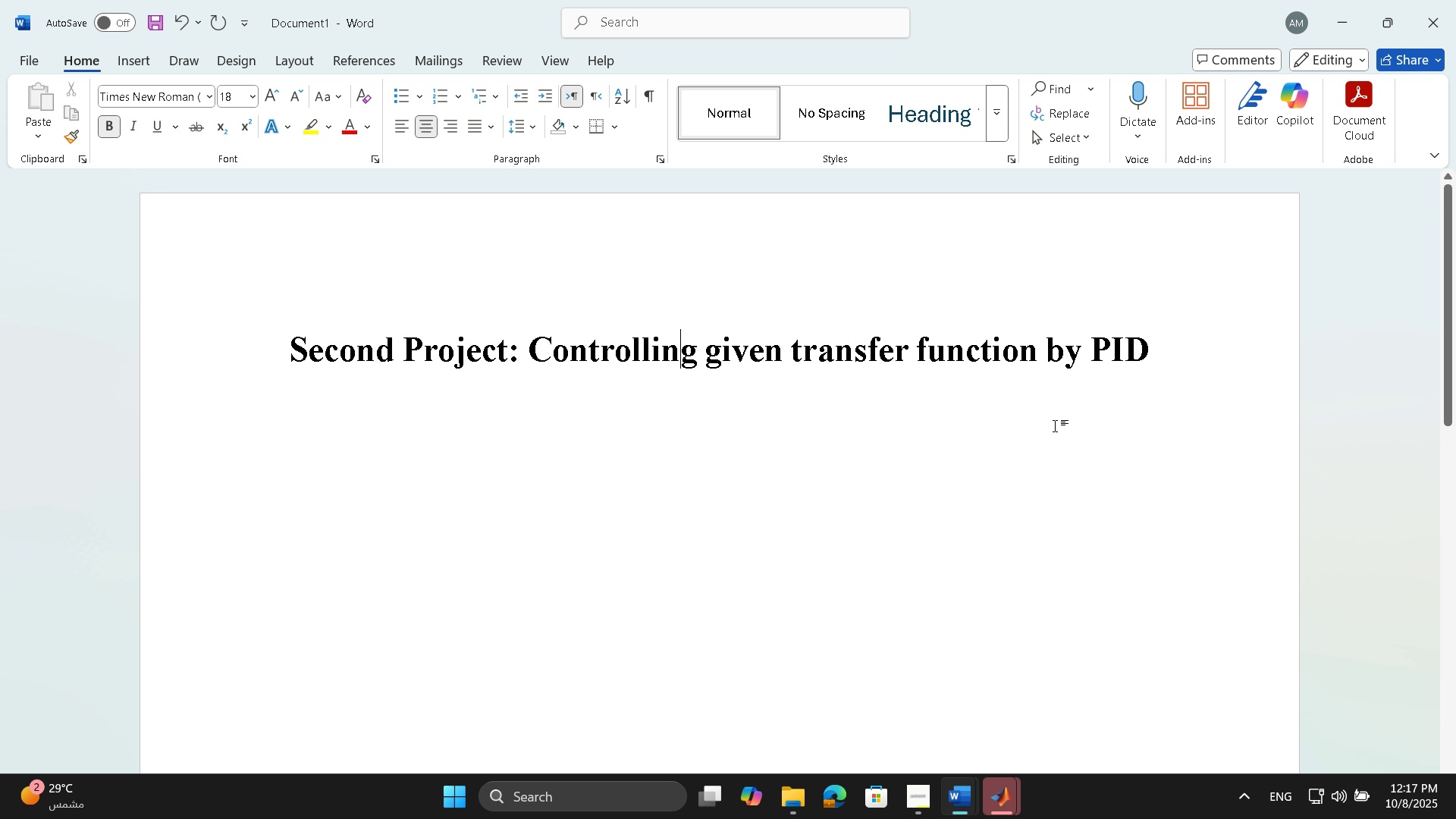 
left_click([1168, 354])
 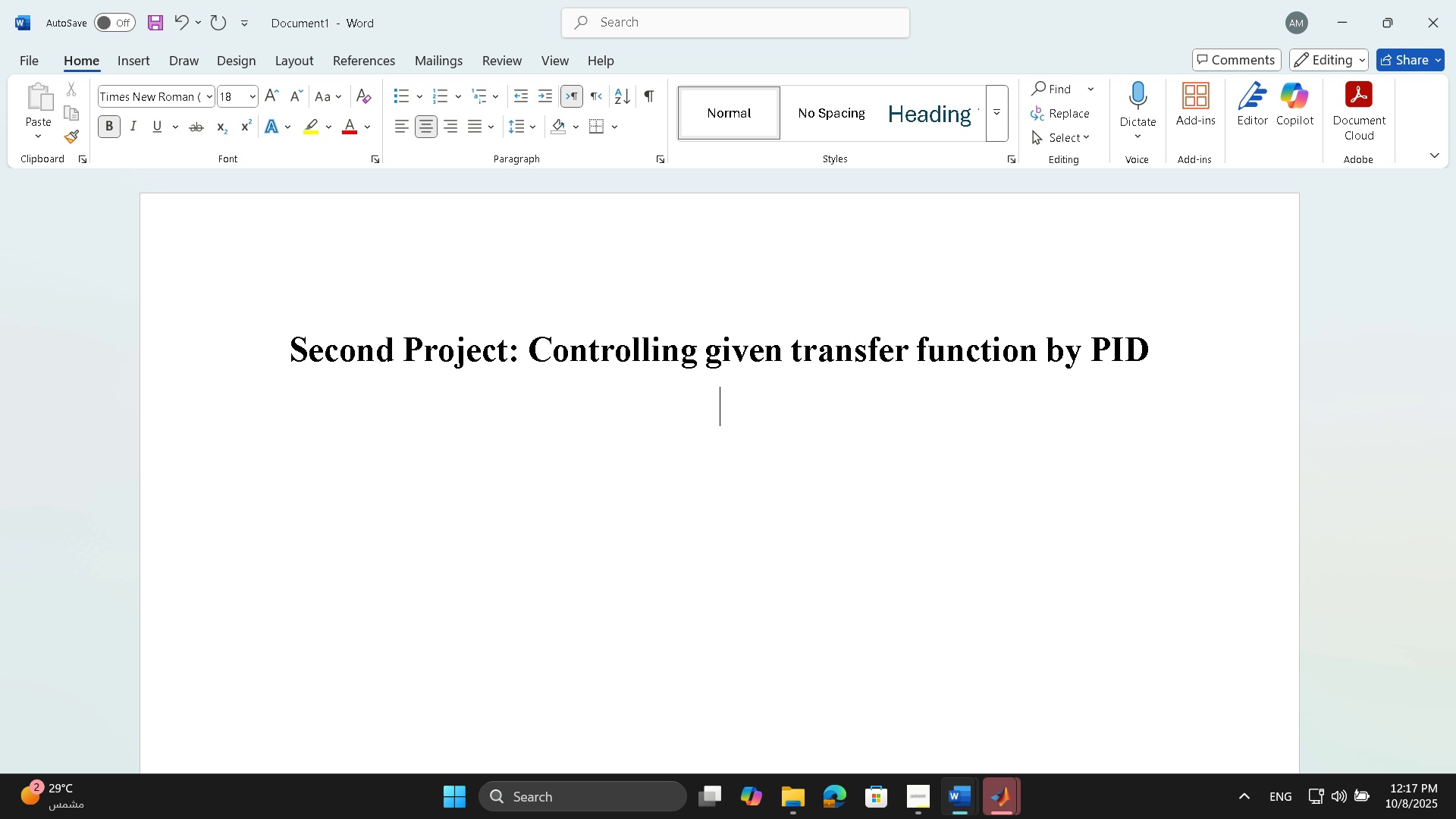 
key(Enter)
 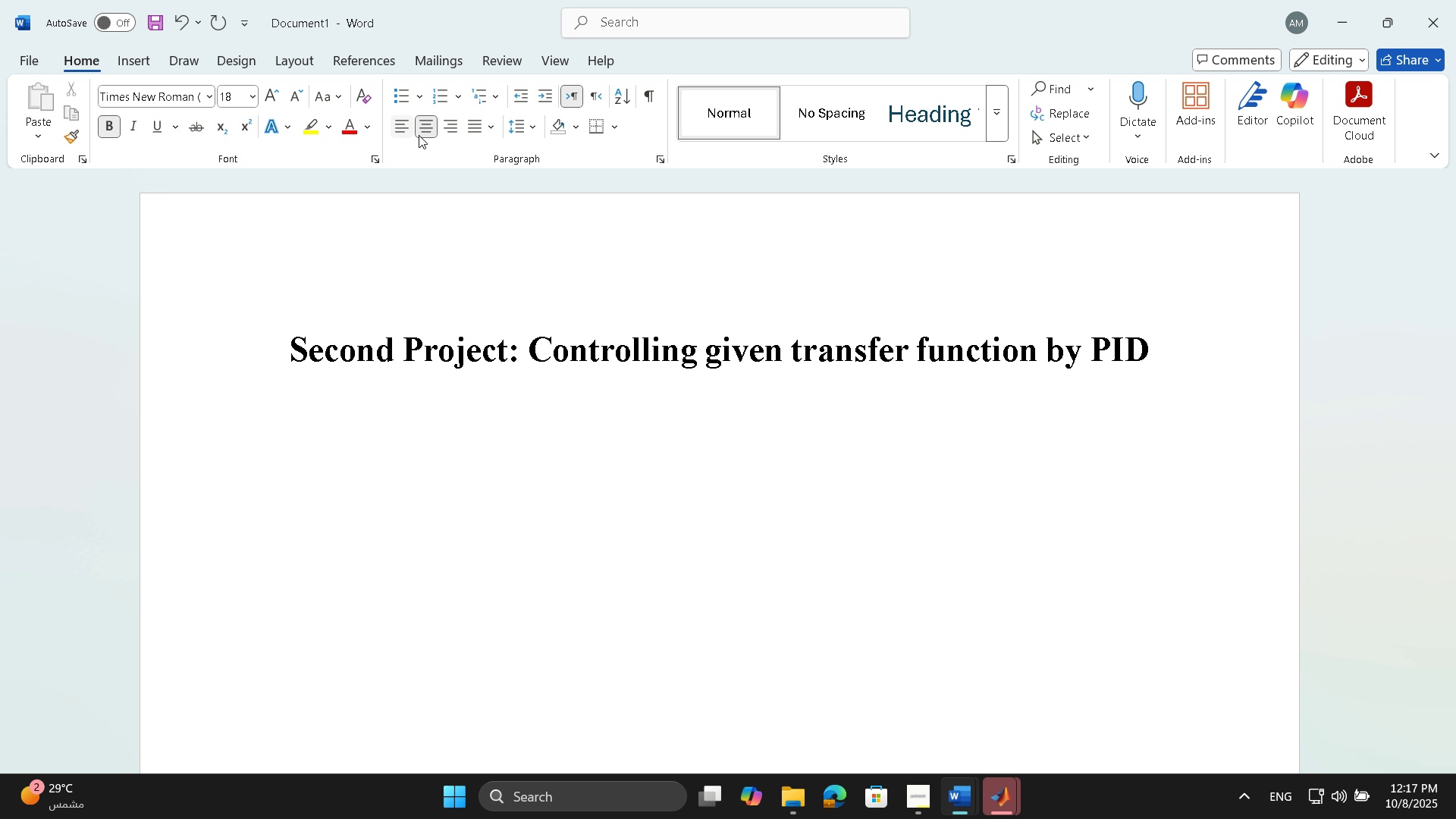 
left_click([404, 130])
 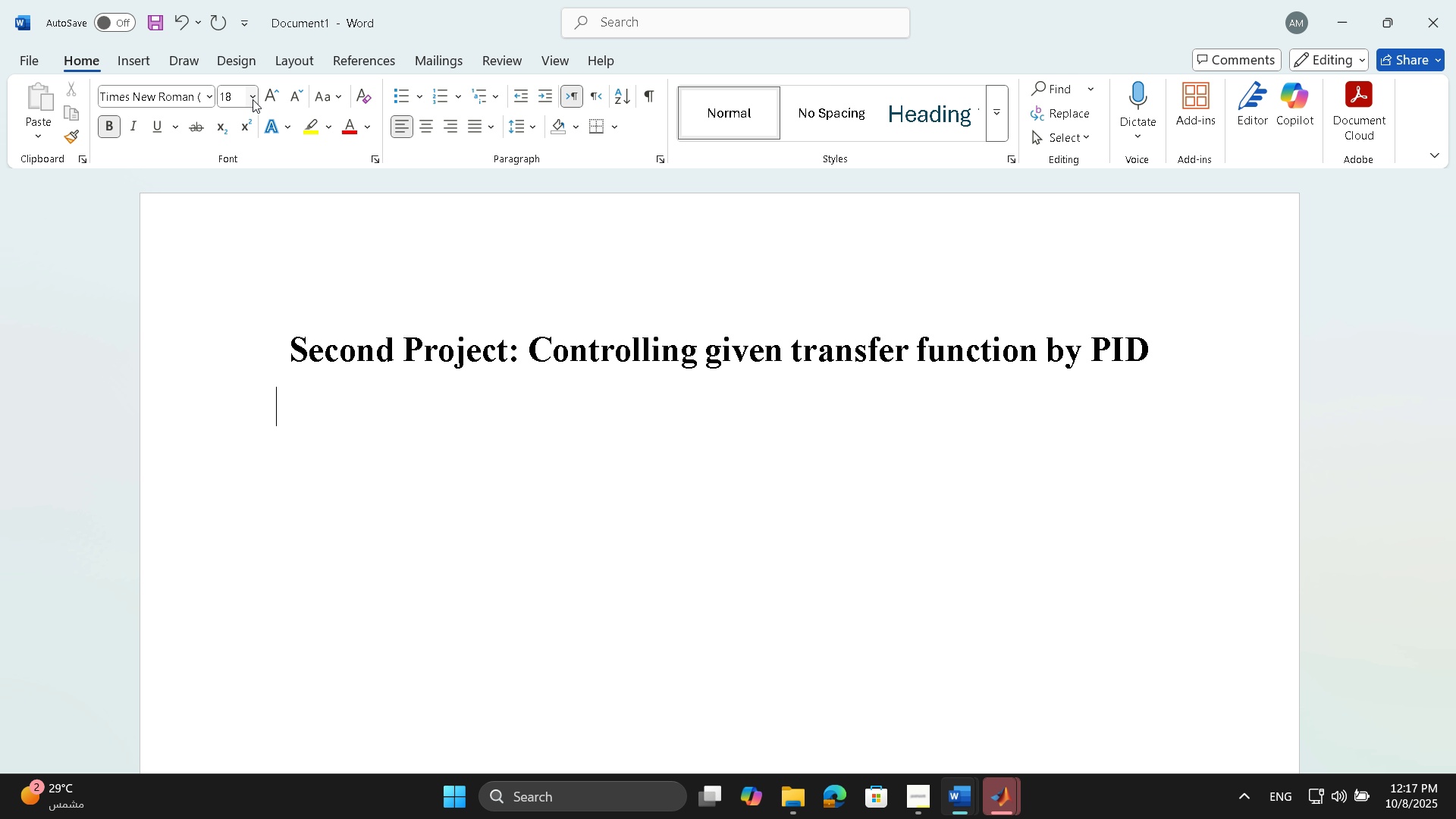 
left_click([253, 99])
 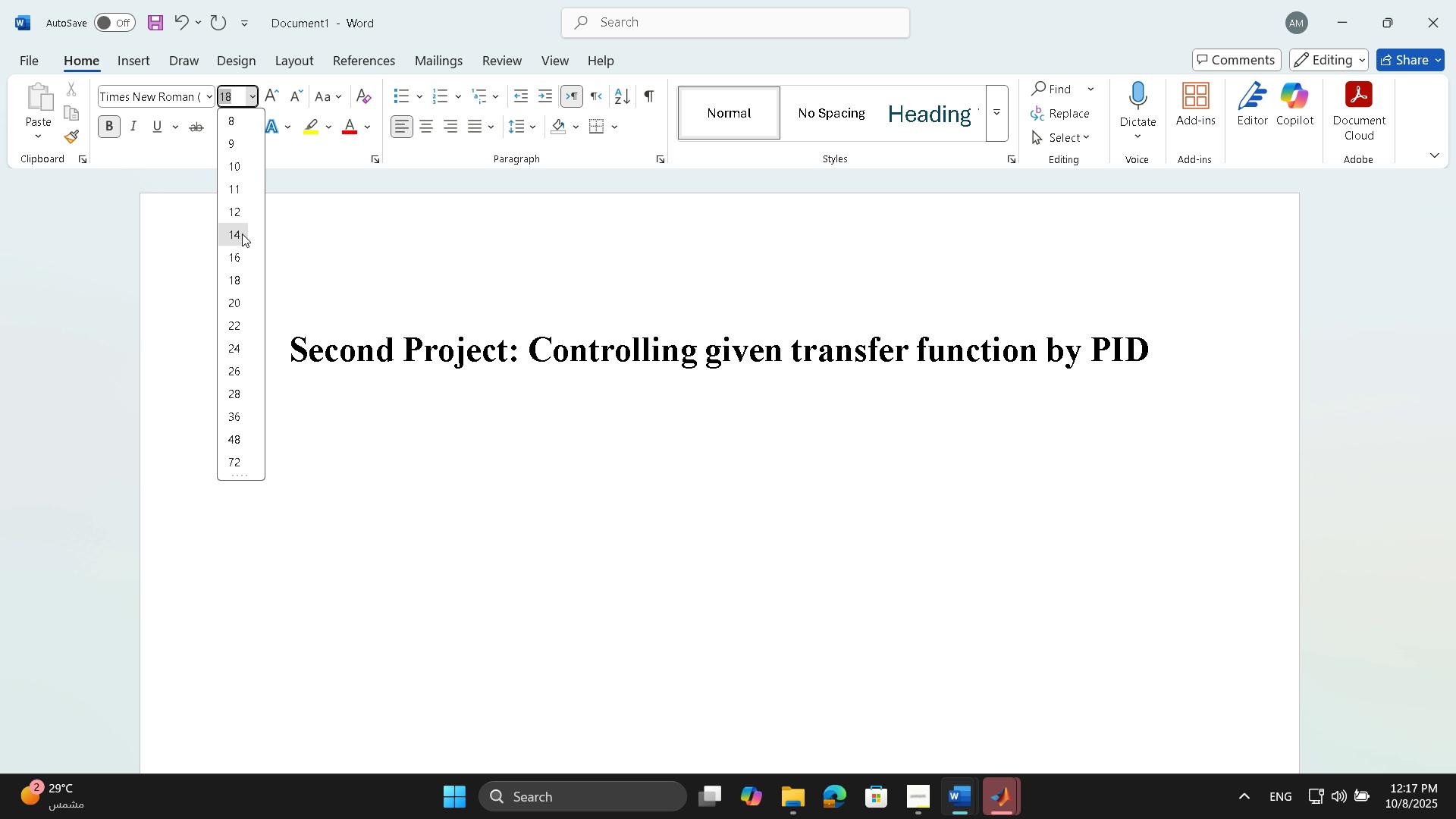 
left_click([242, 234])
 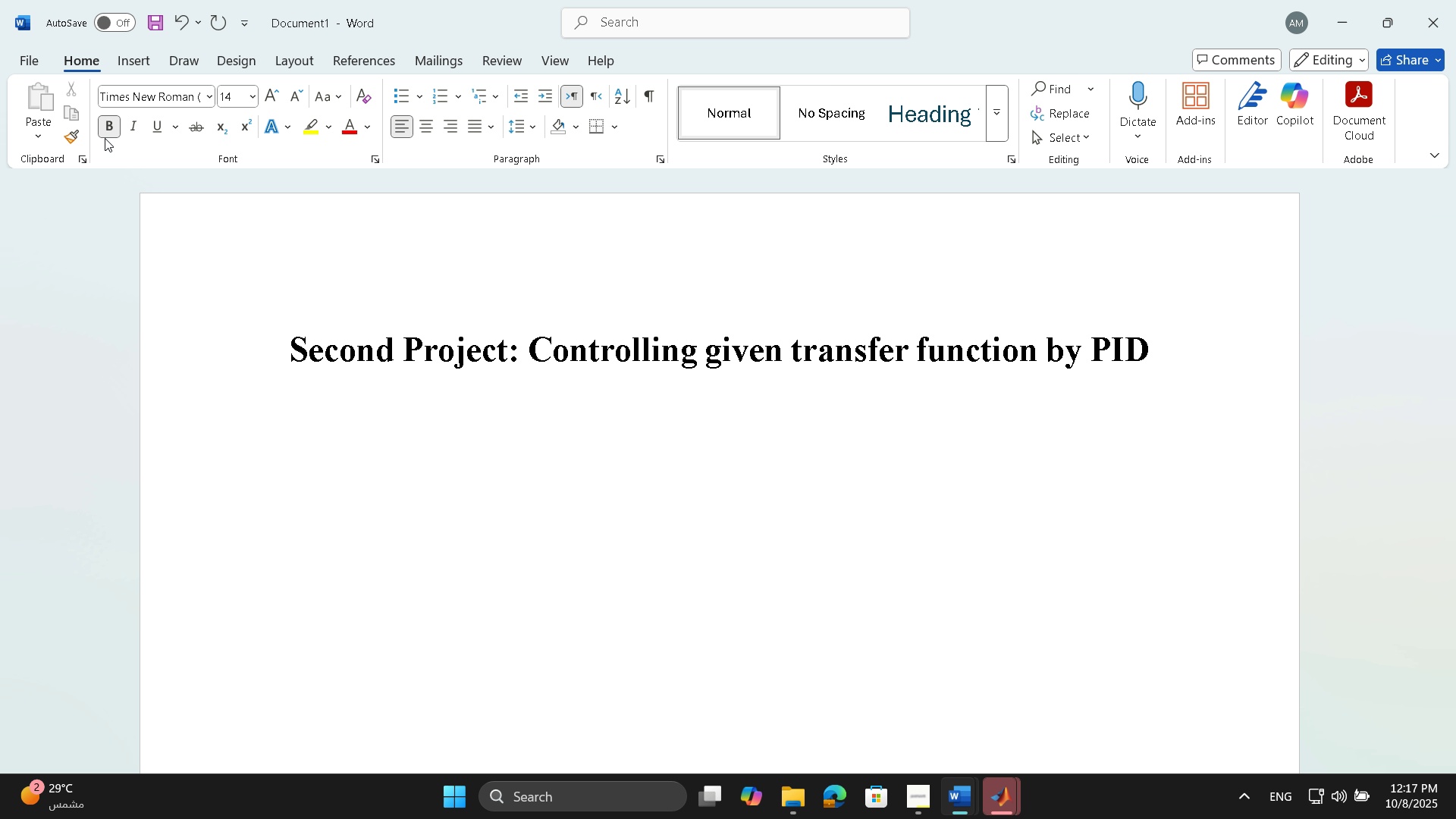 
left_click([109, 129])
 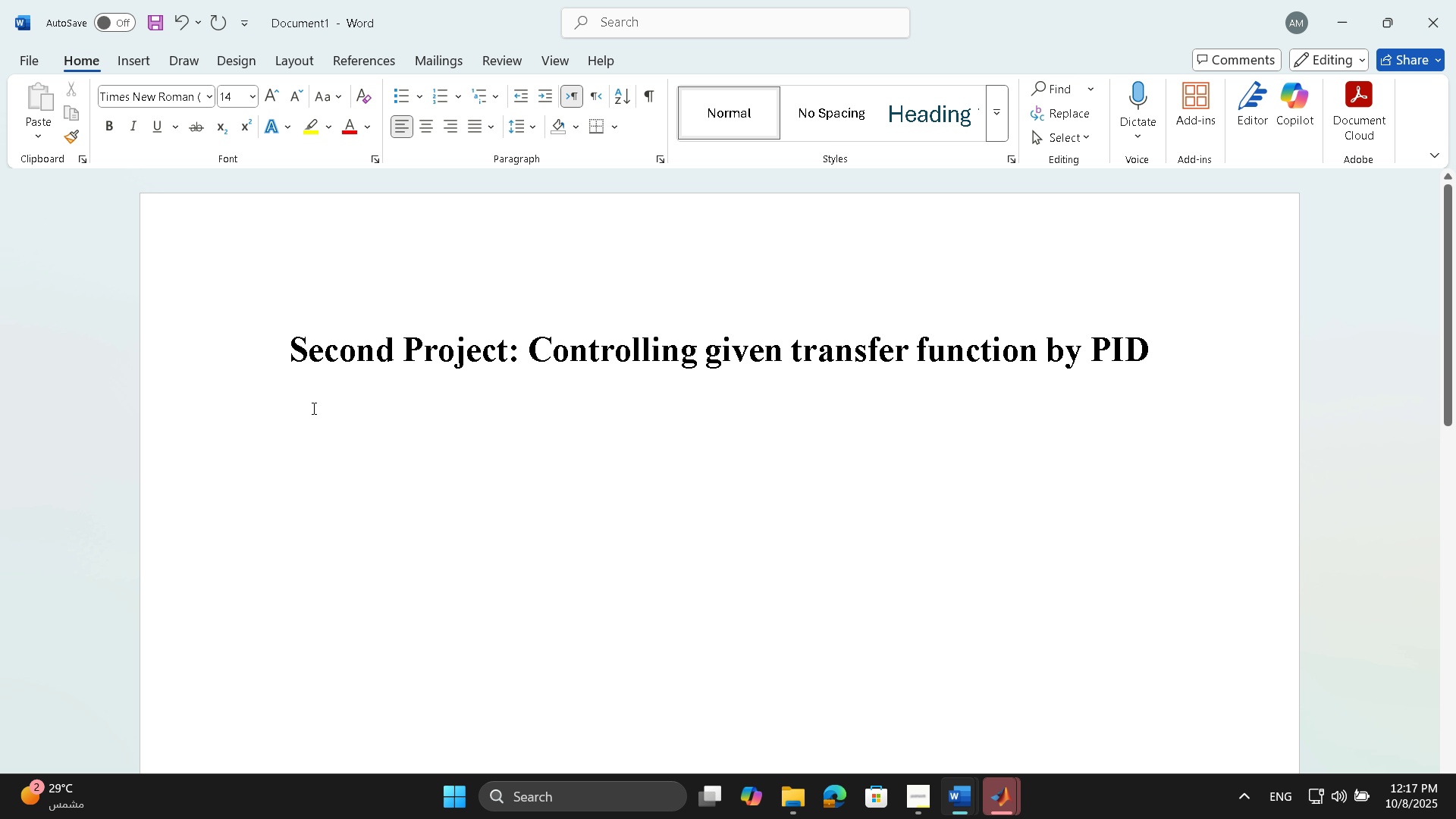 
type(we will use the Sumplifi)
key(Backspace)
key(Backspace)
key(Backspace)
type(implified Optimum method to fin the values for )